 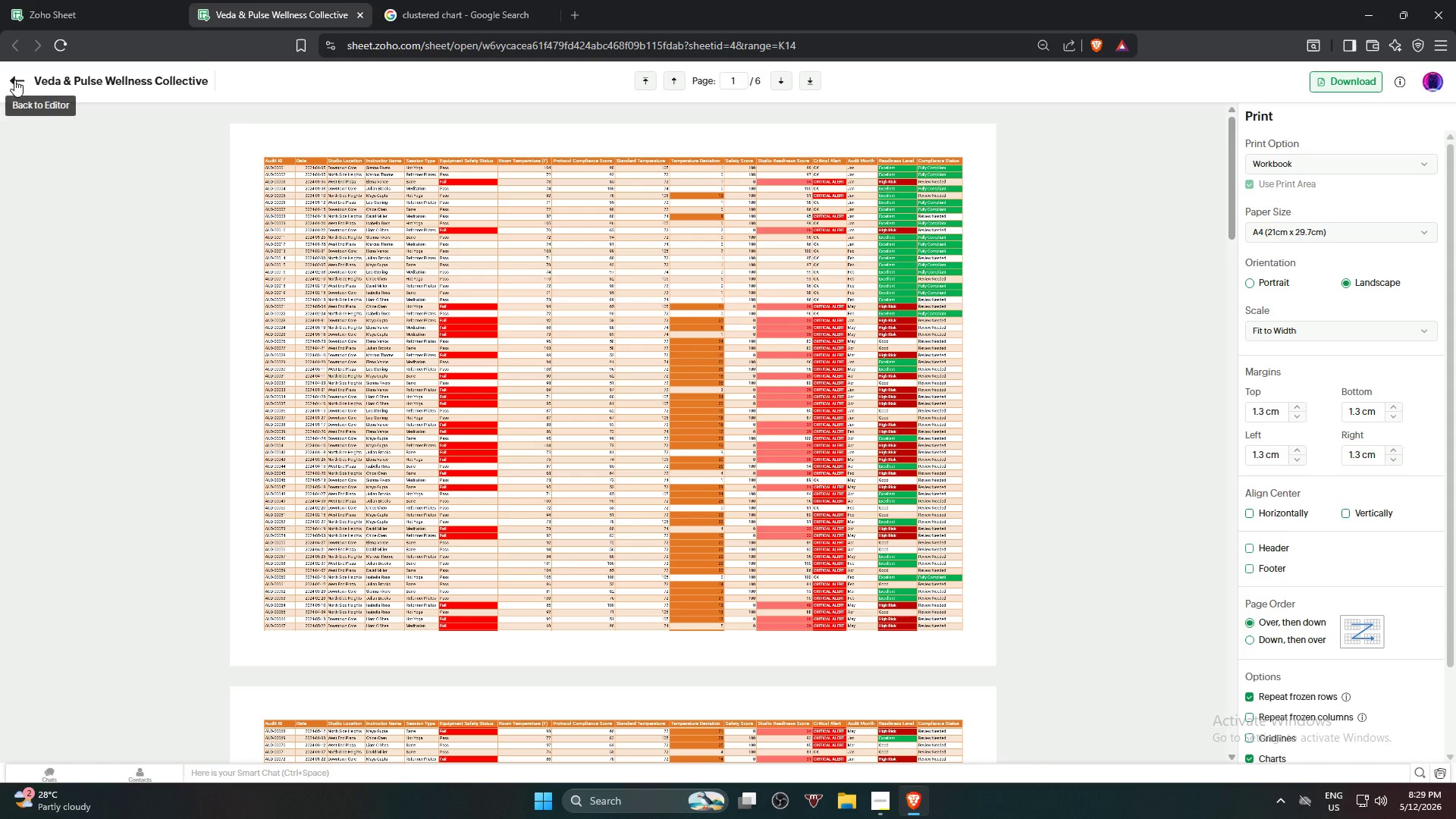 
left_click([14, 80])
 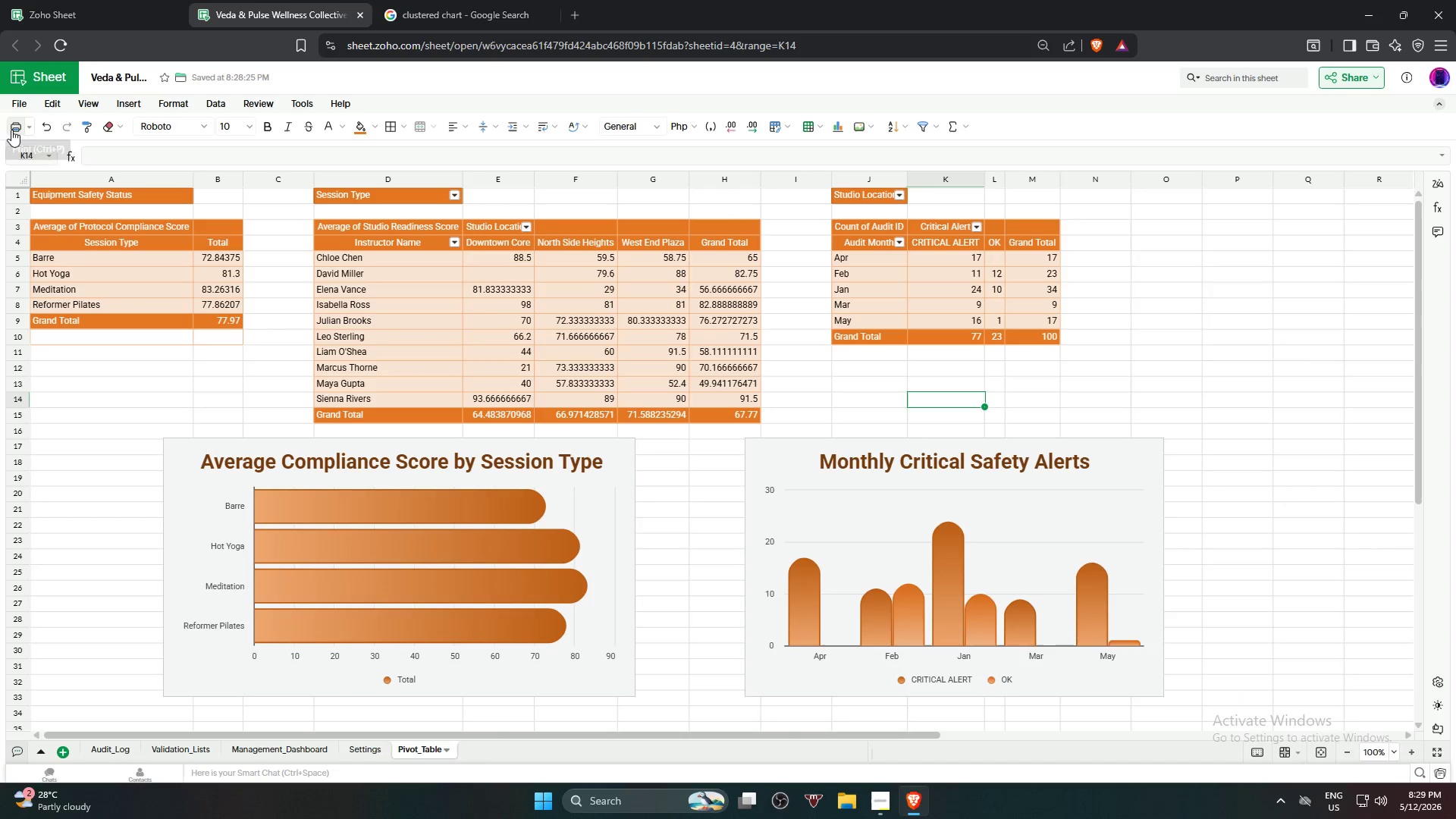 
left_click([13, 104])
 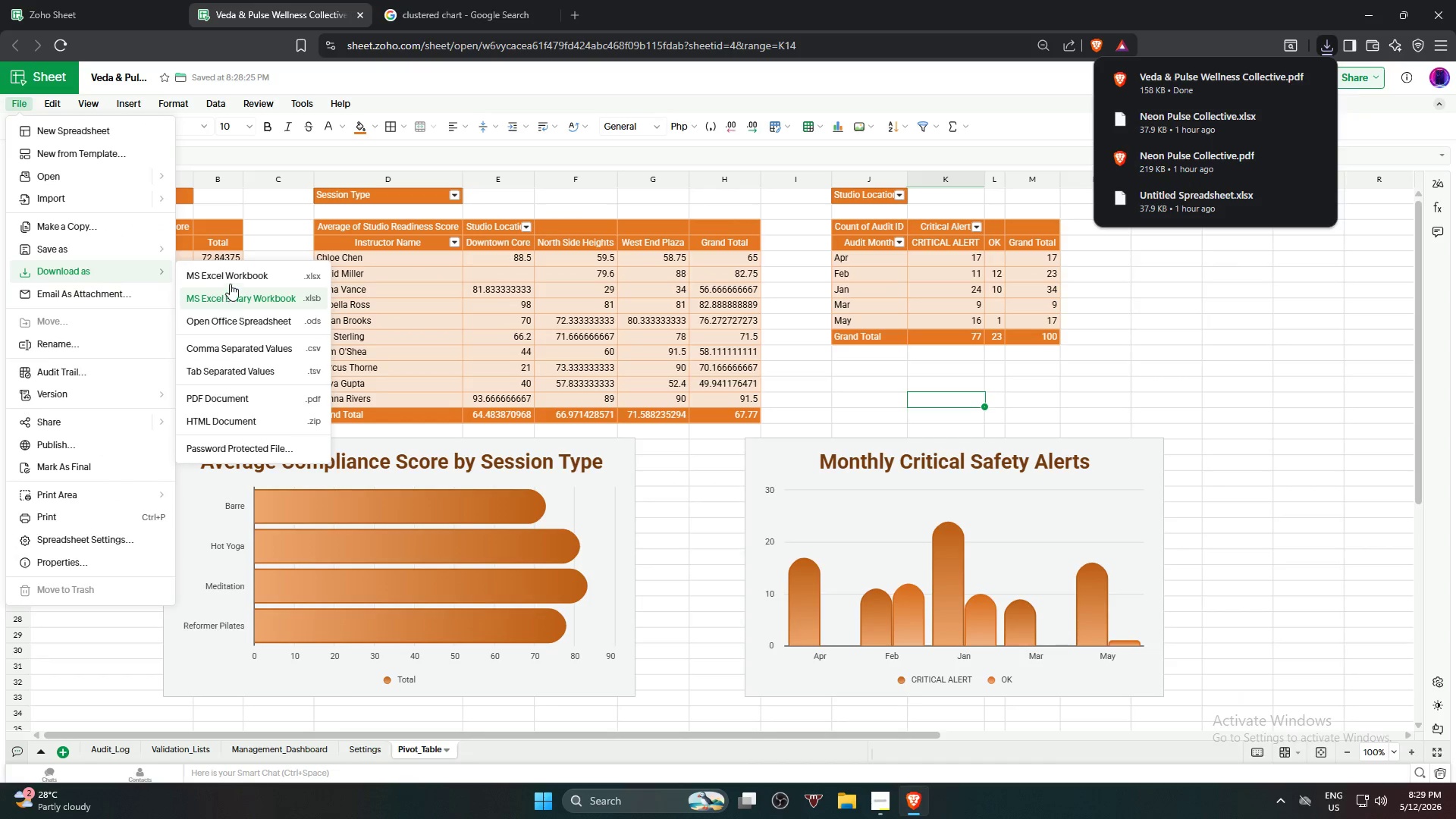 
left_click([231, 276])
 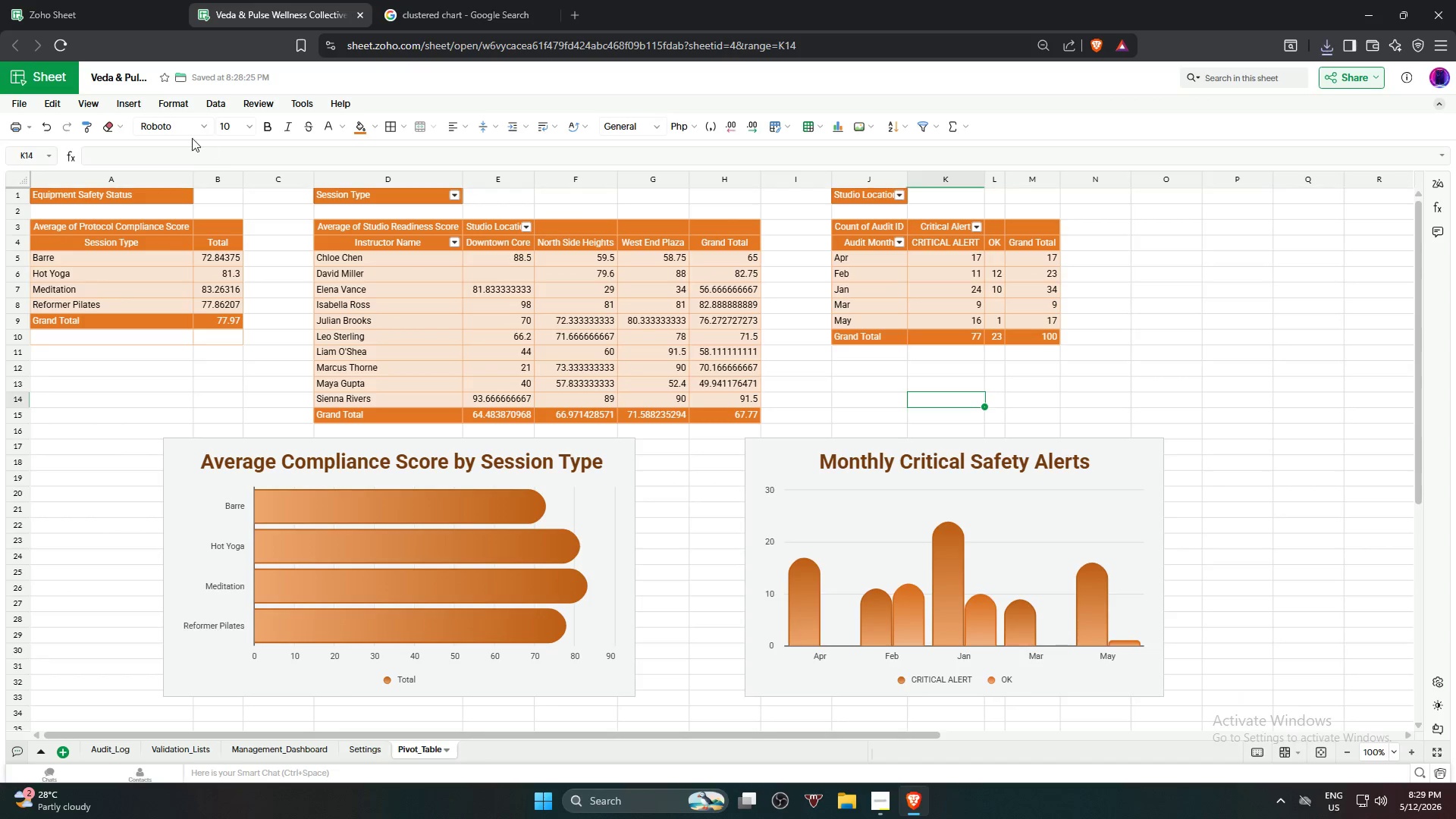 
key(Alt+AltLeft)